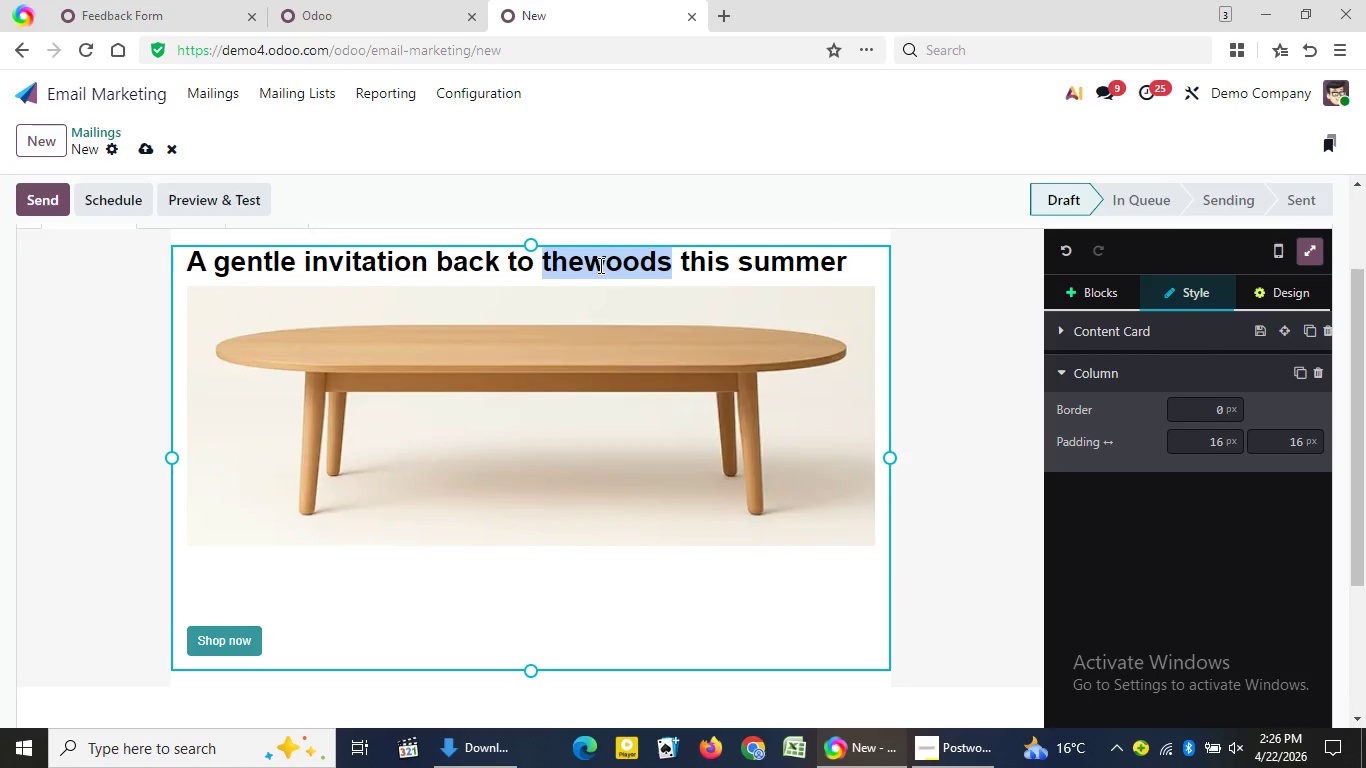 
double_click([599, 265])
 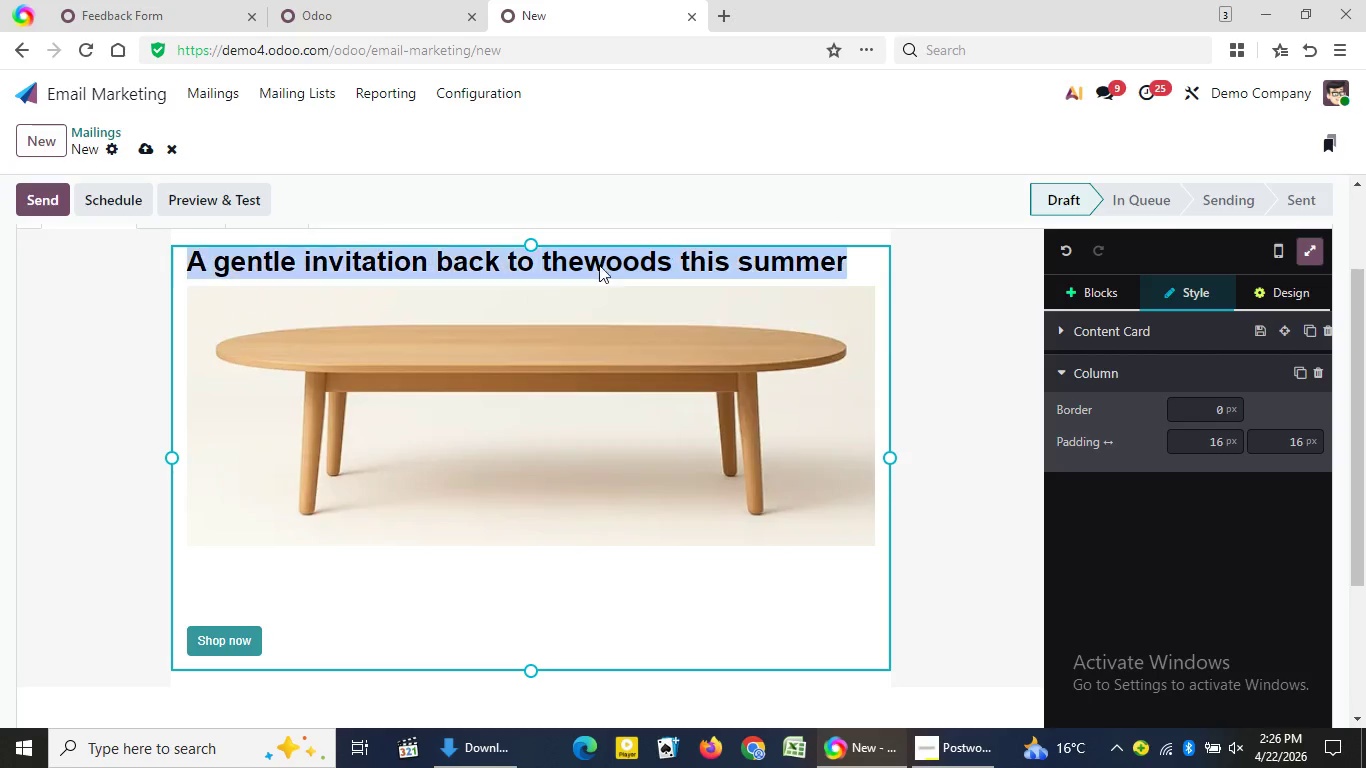 
triple_click([599, 265])
 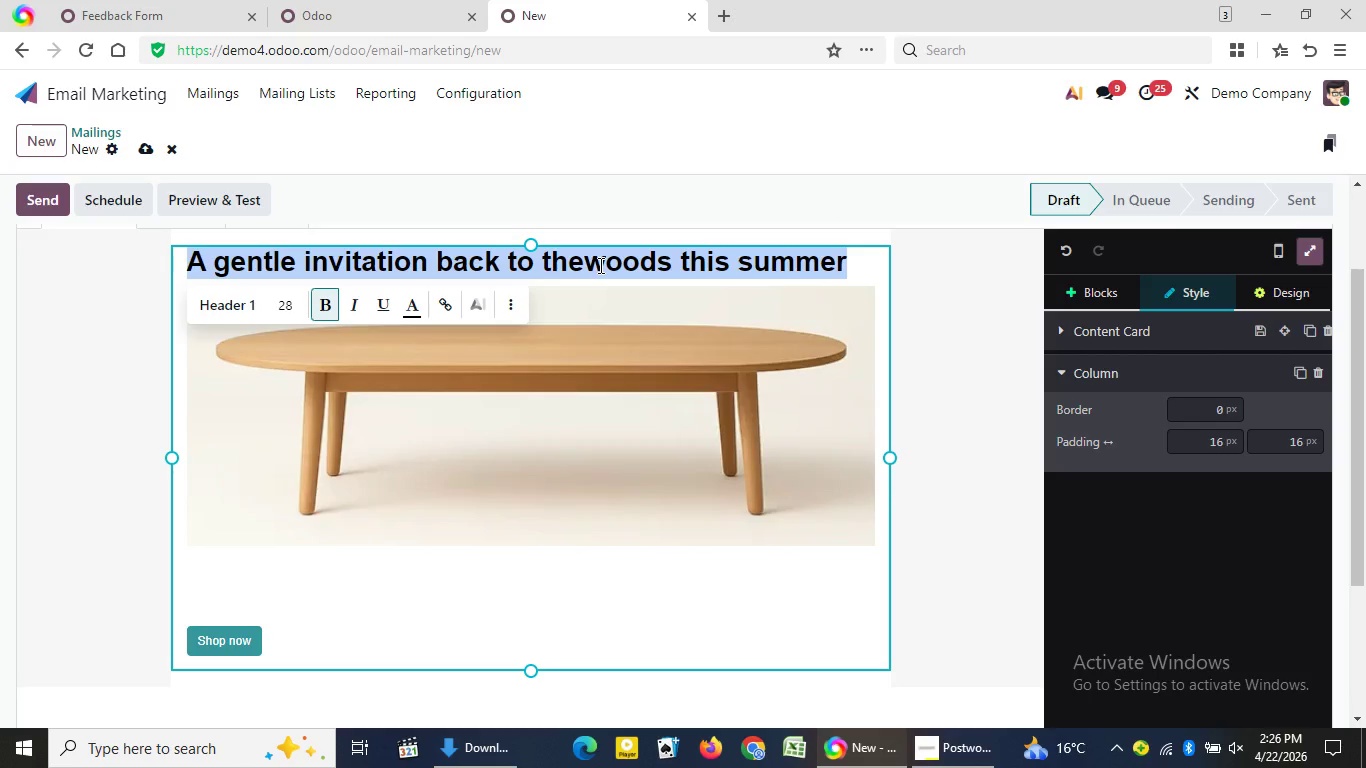 
key(Backspace)
 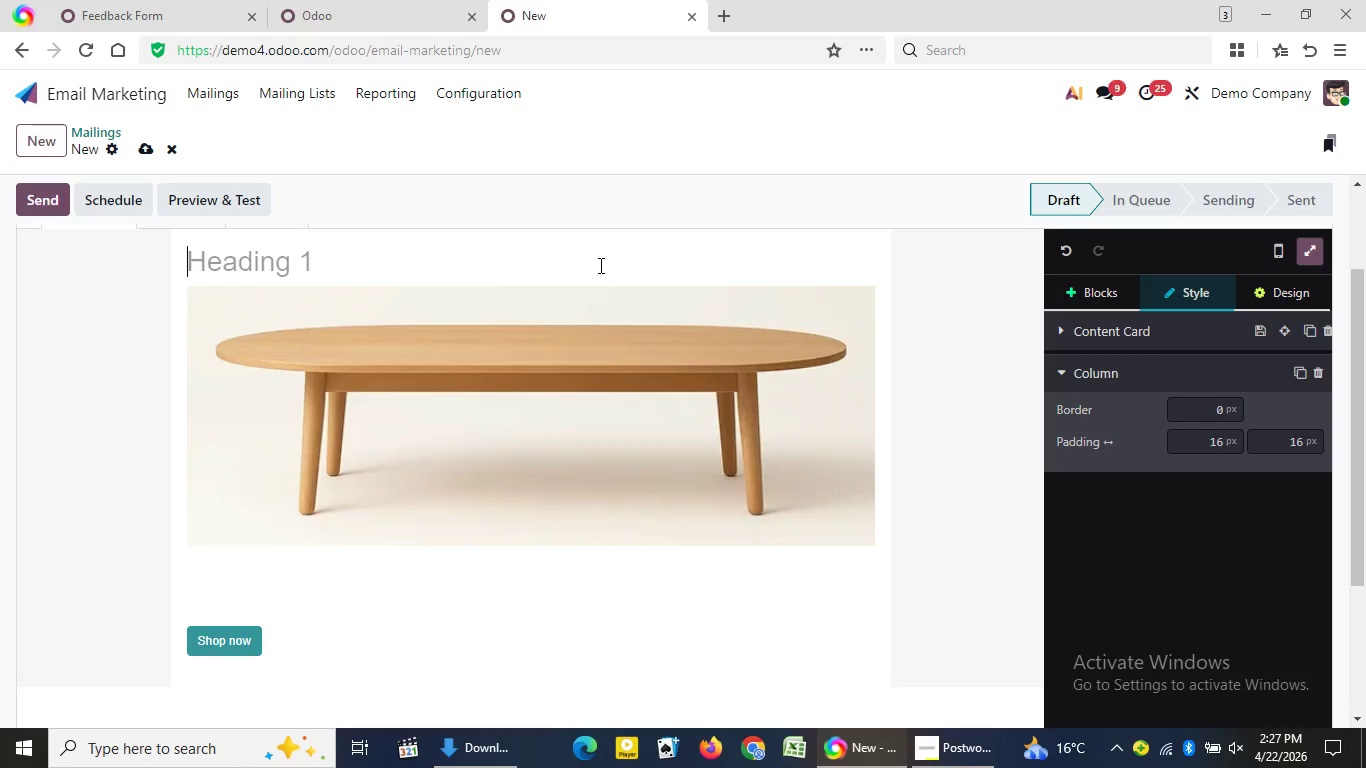 
wait(14.3)
 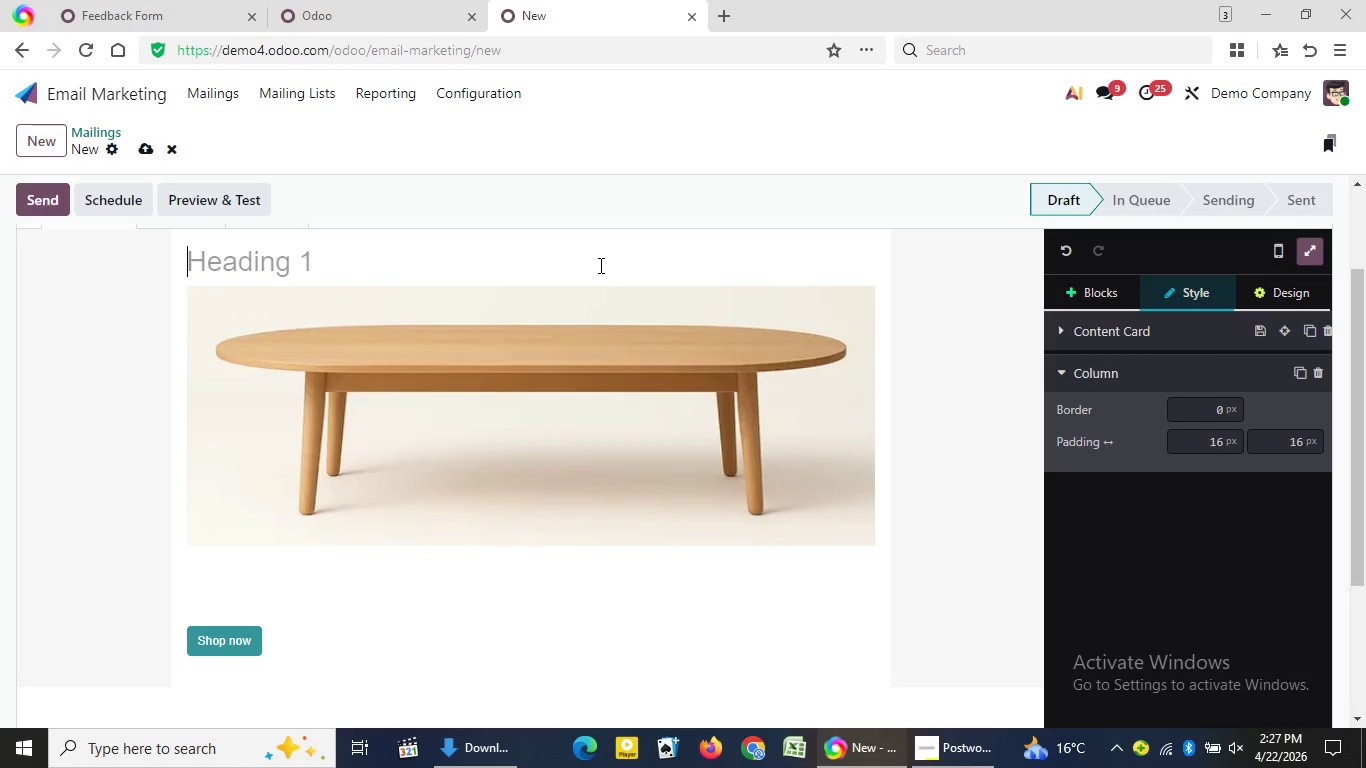 
left_click([938, 756])